 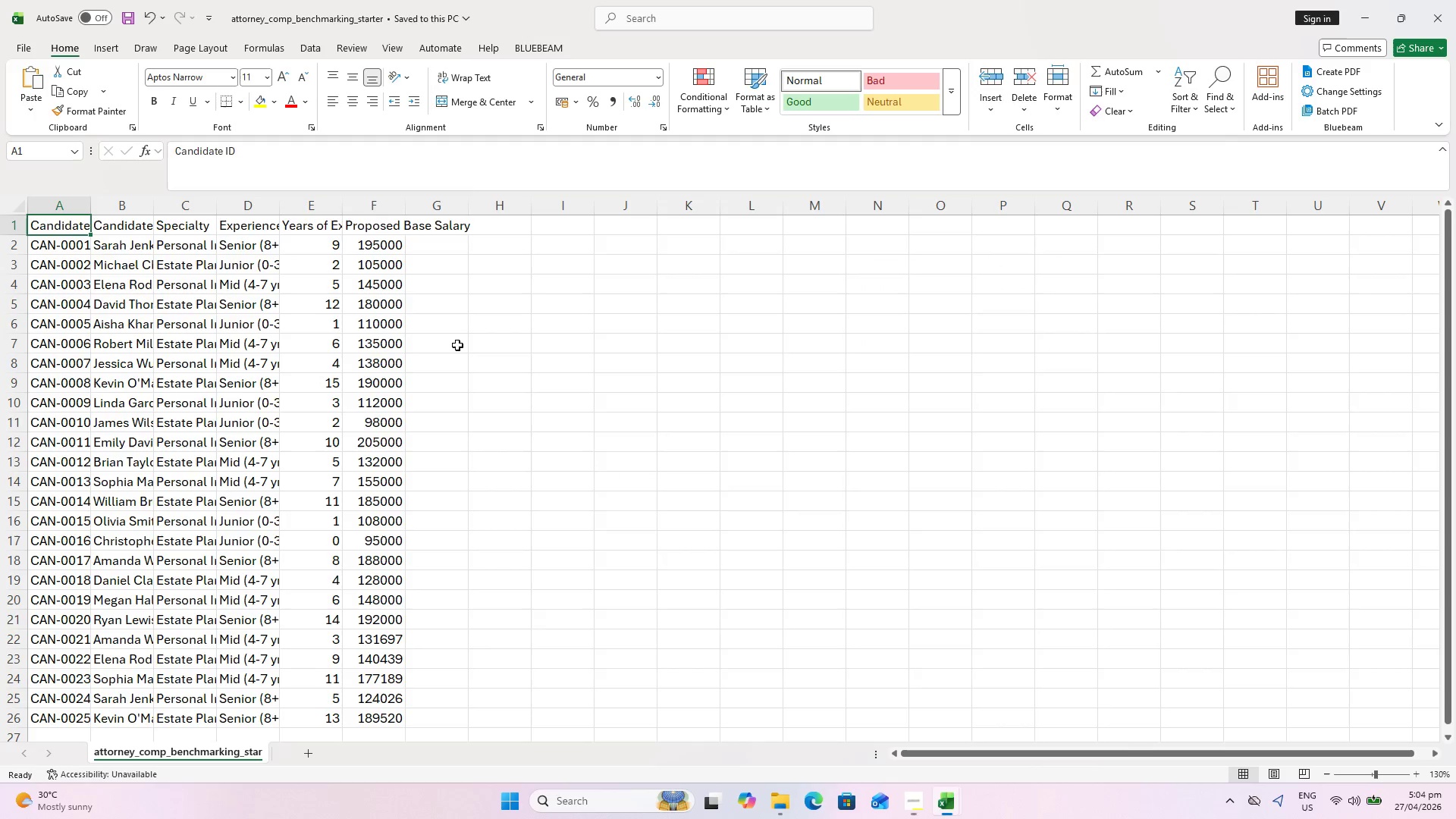 
key(Shift+ShiftLeft)
 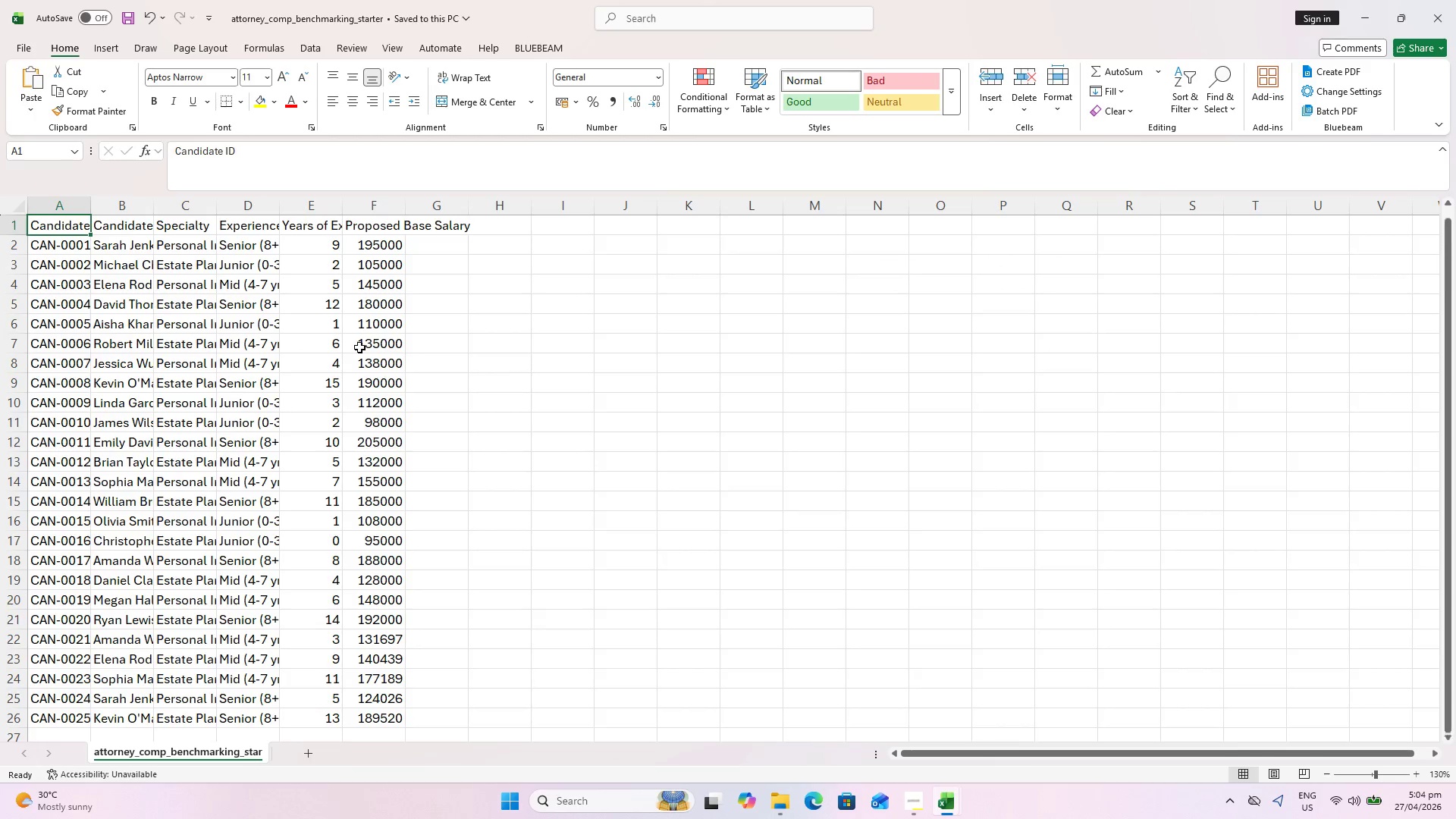 
key(Shift+ShiftLeft)
 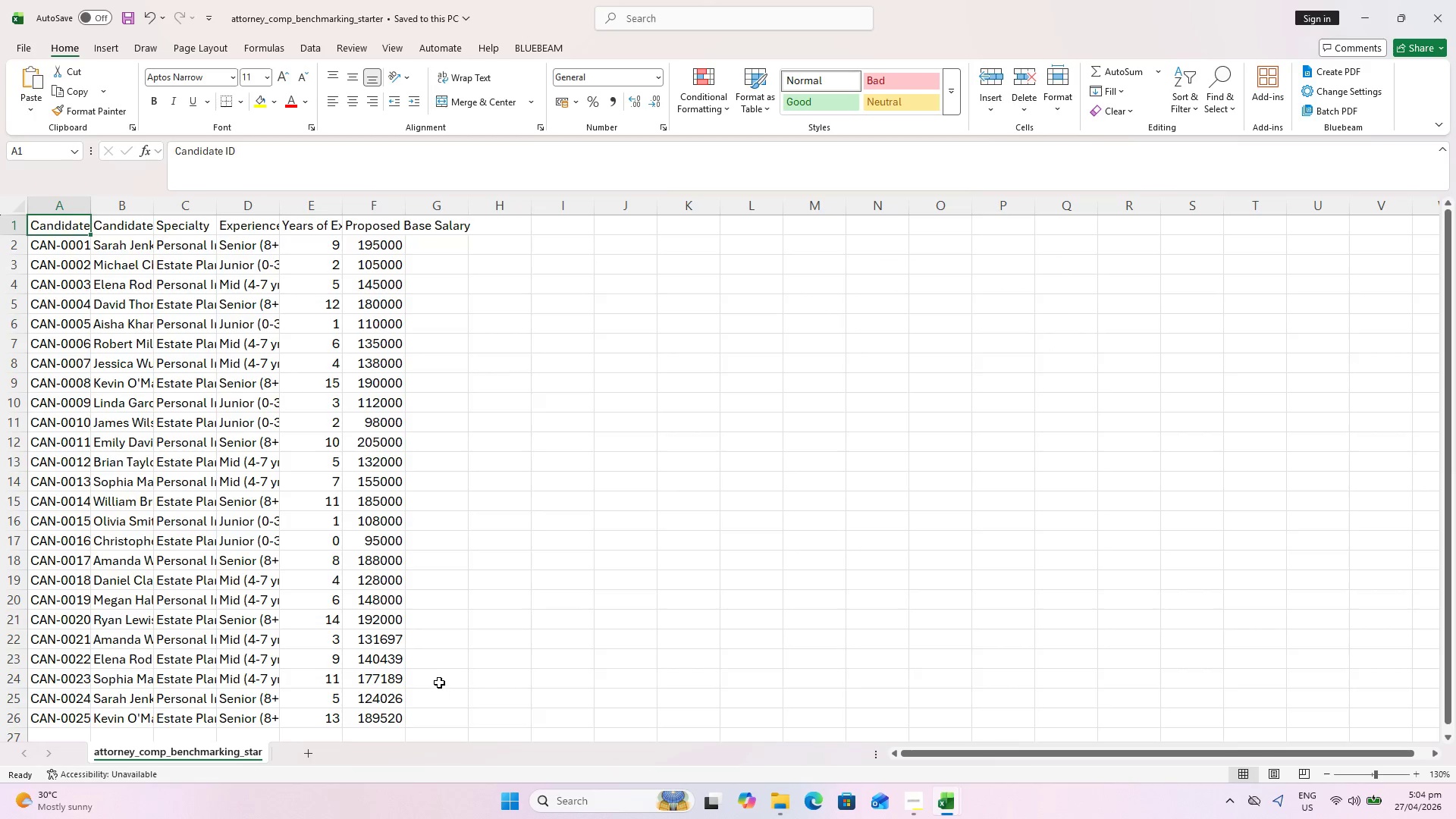 
scroll: coordinate [358, 347], scroll_direction: down, amount: 6.0
 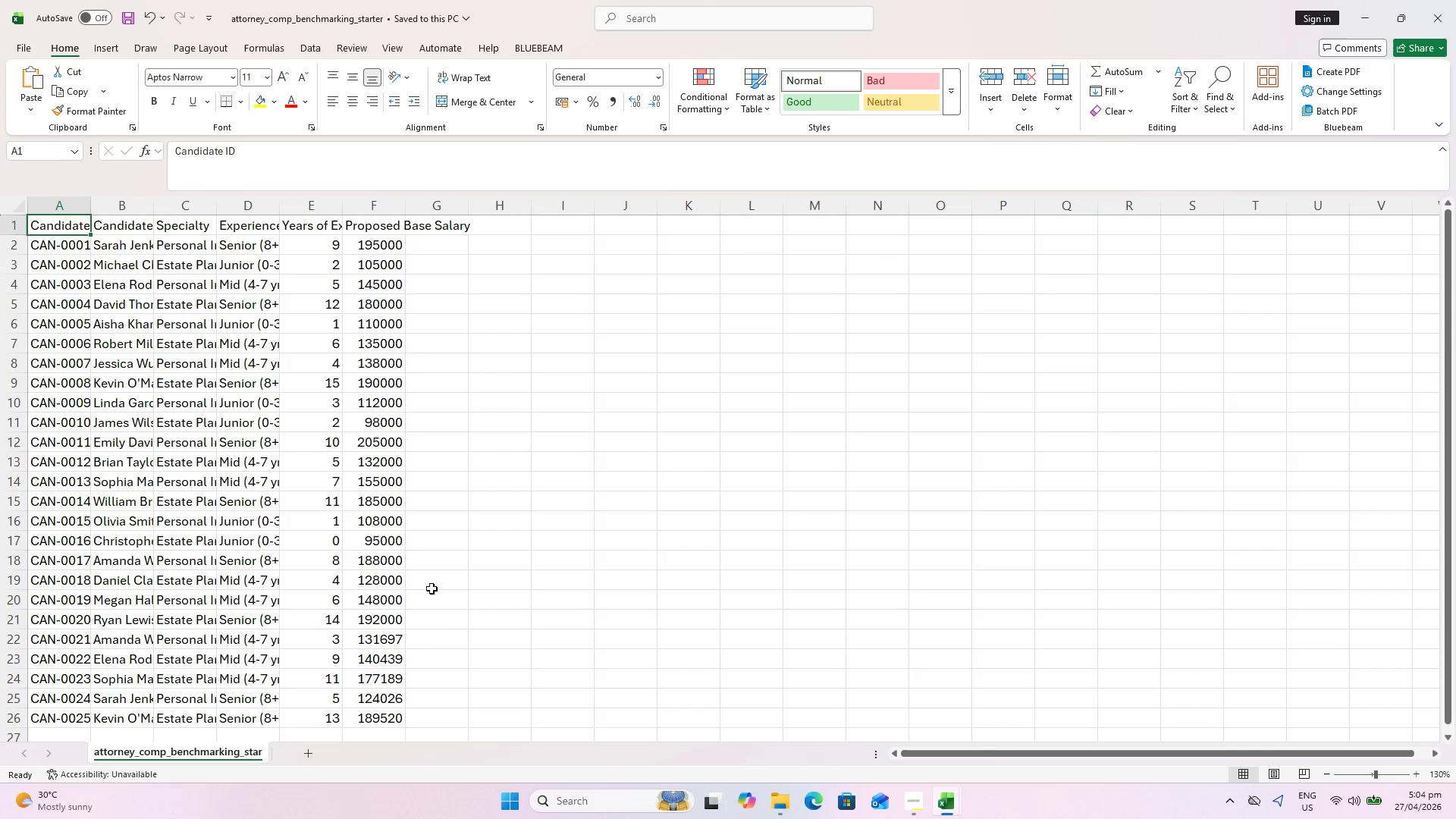 
hold_key(key=ShiftLeft, duration=0.56)
 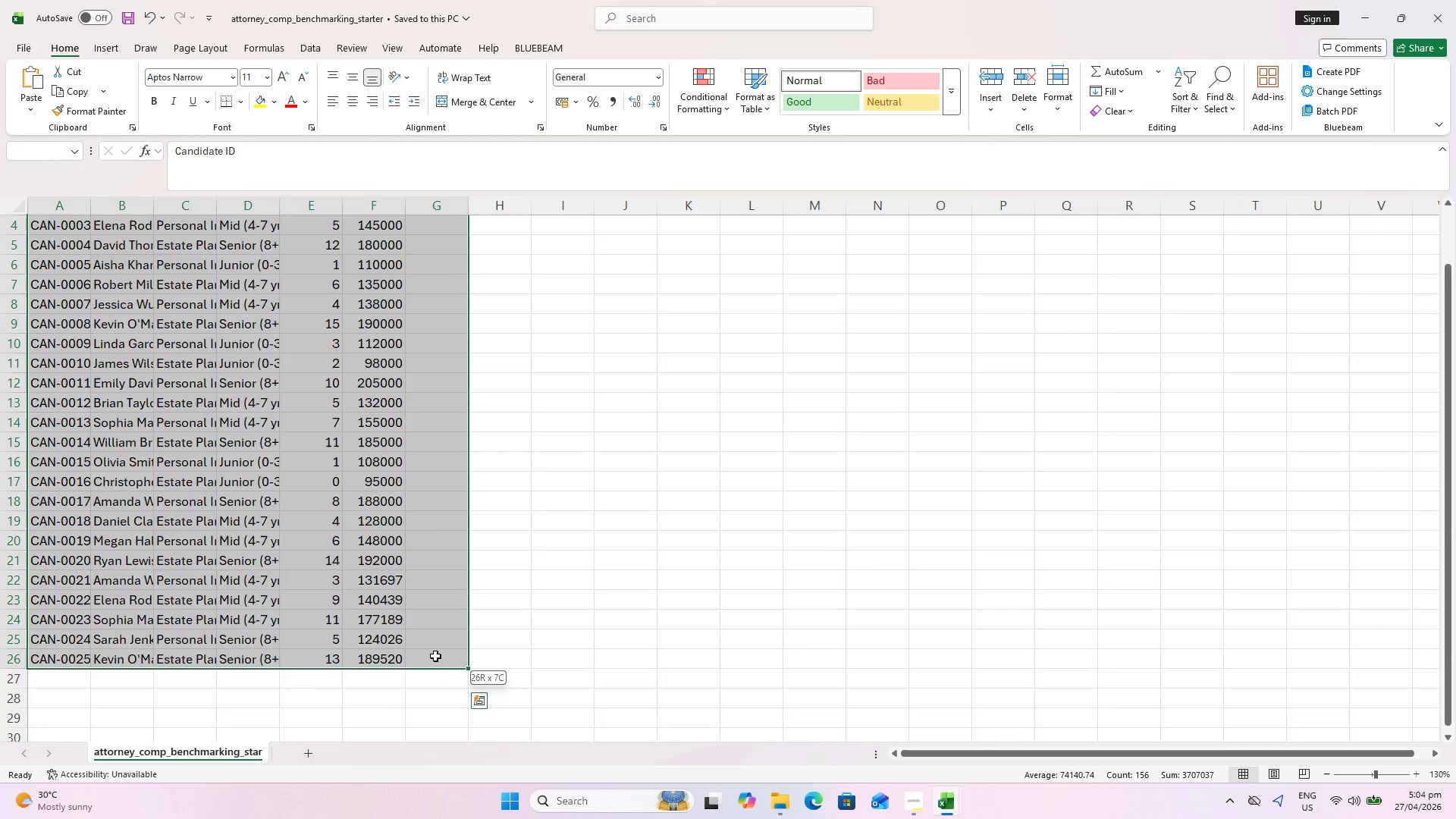 
scroll: coordinate [438, 682], scroll_direction: down, amount: 1.0
 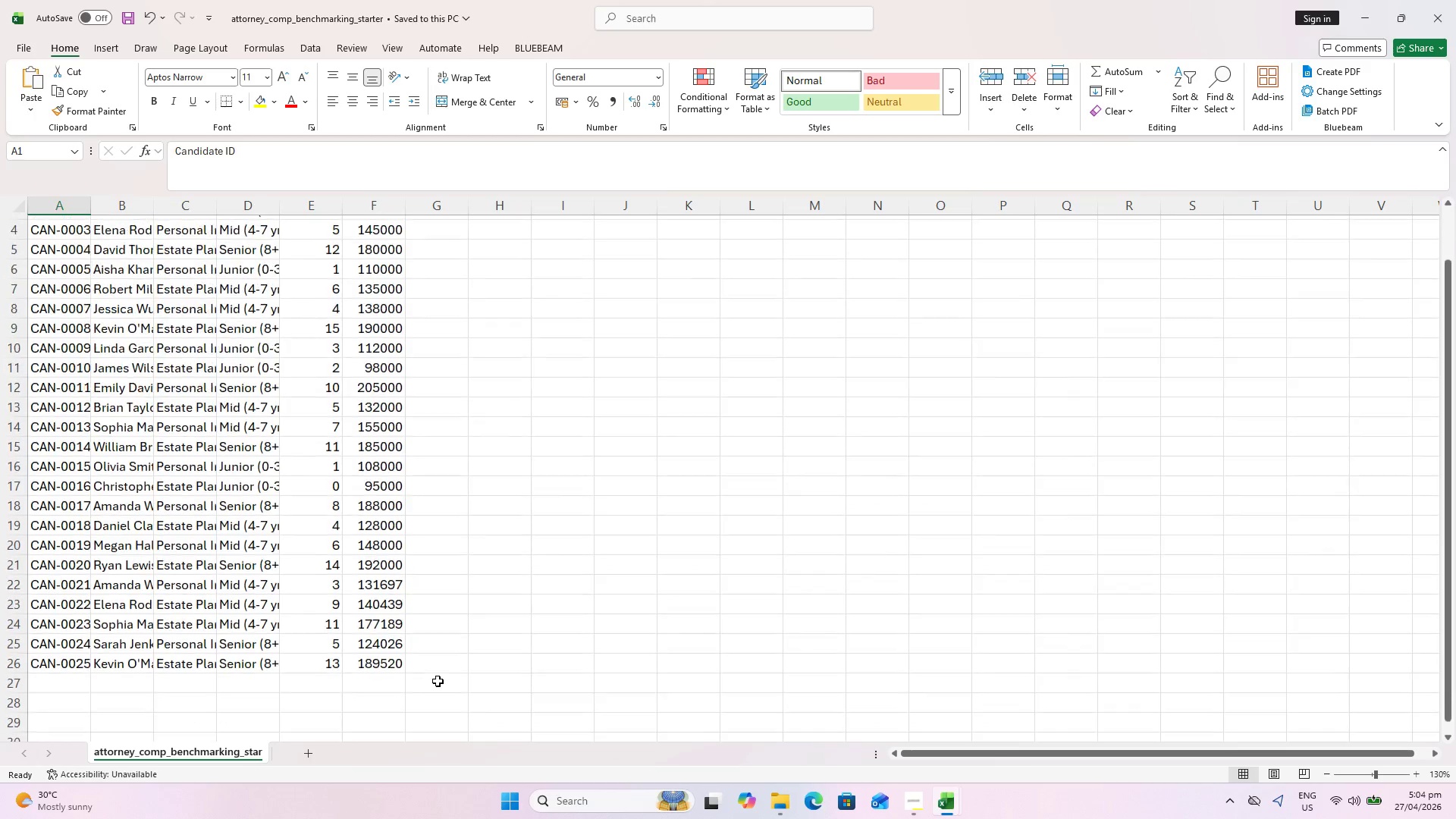 
scroll: coordinate [427, 631], scroll_direction: up, amount: 9.0
 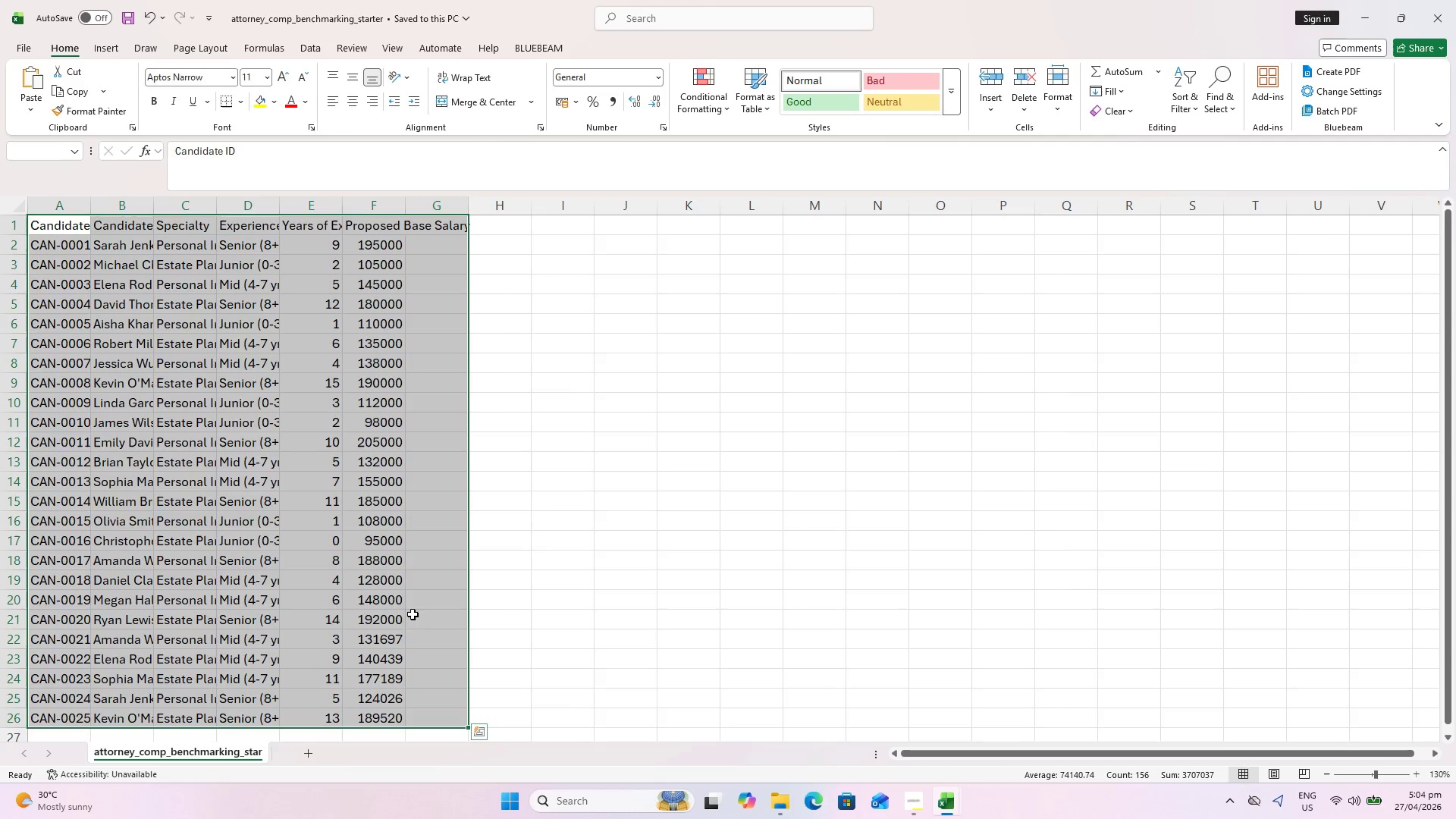 
key(Control+C)
 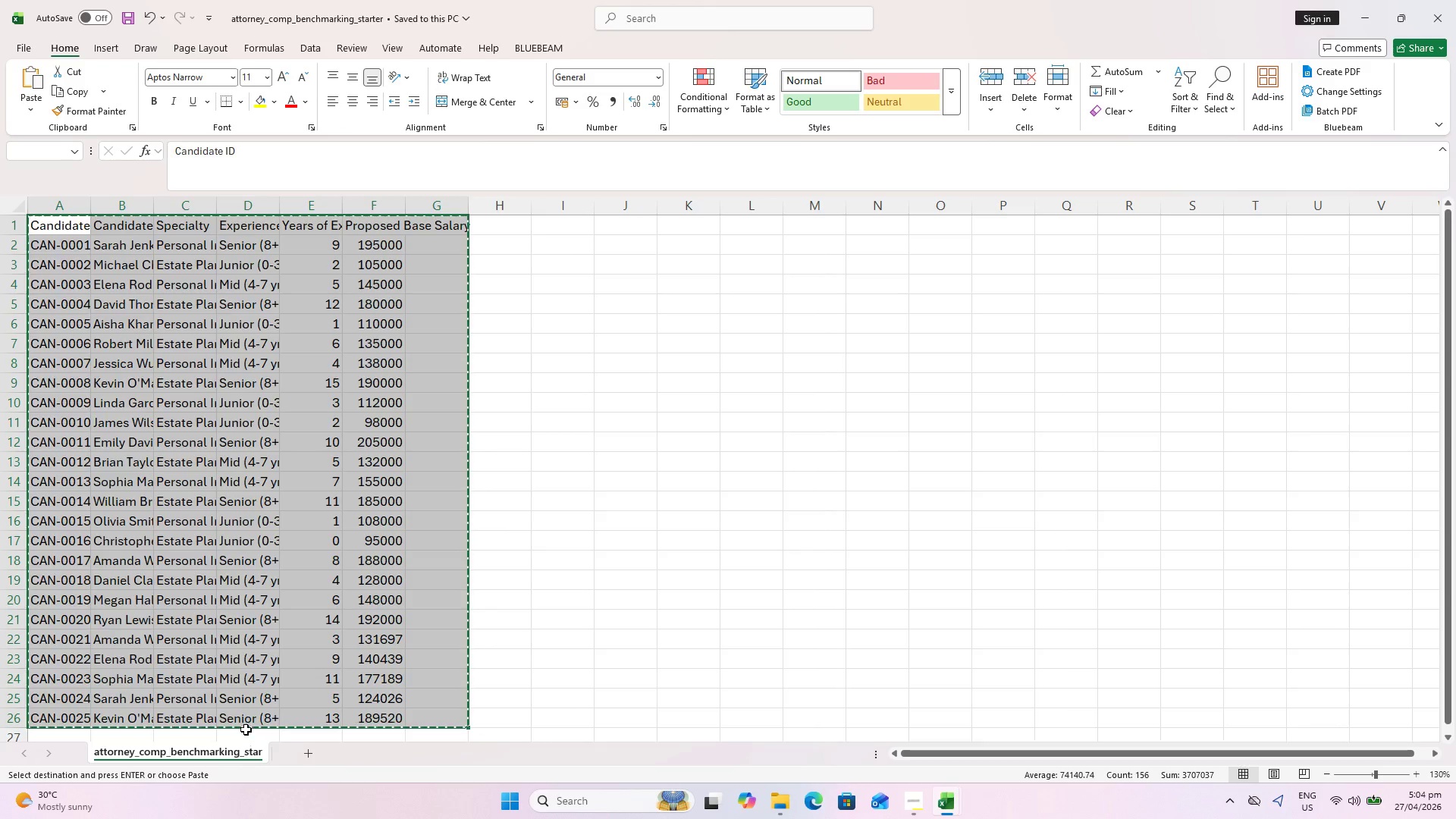 
key(Alt+Tab)